 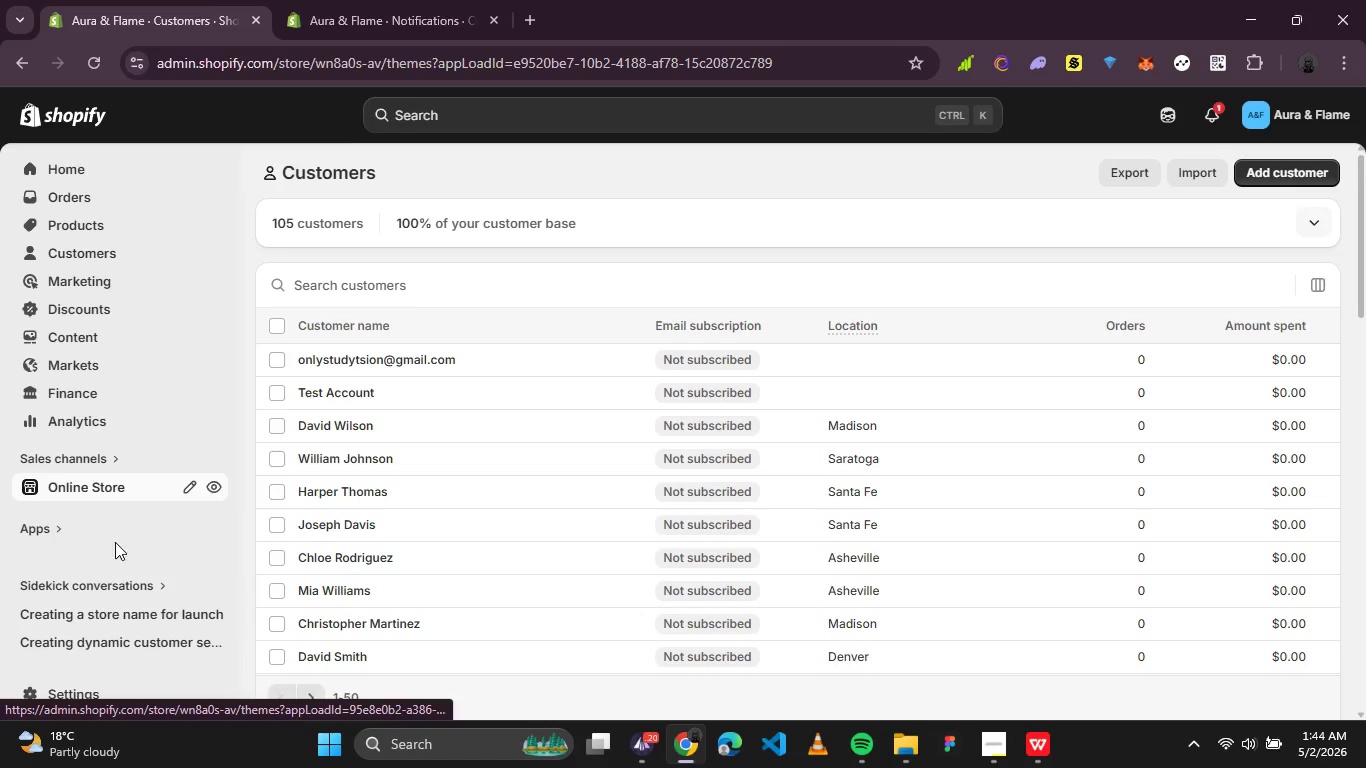 
left_click([207, 487])
 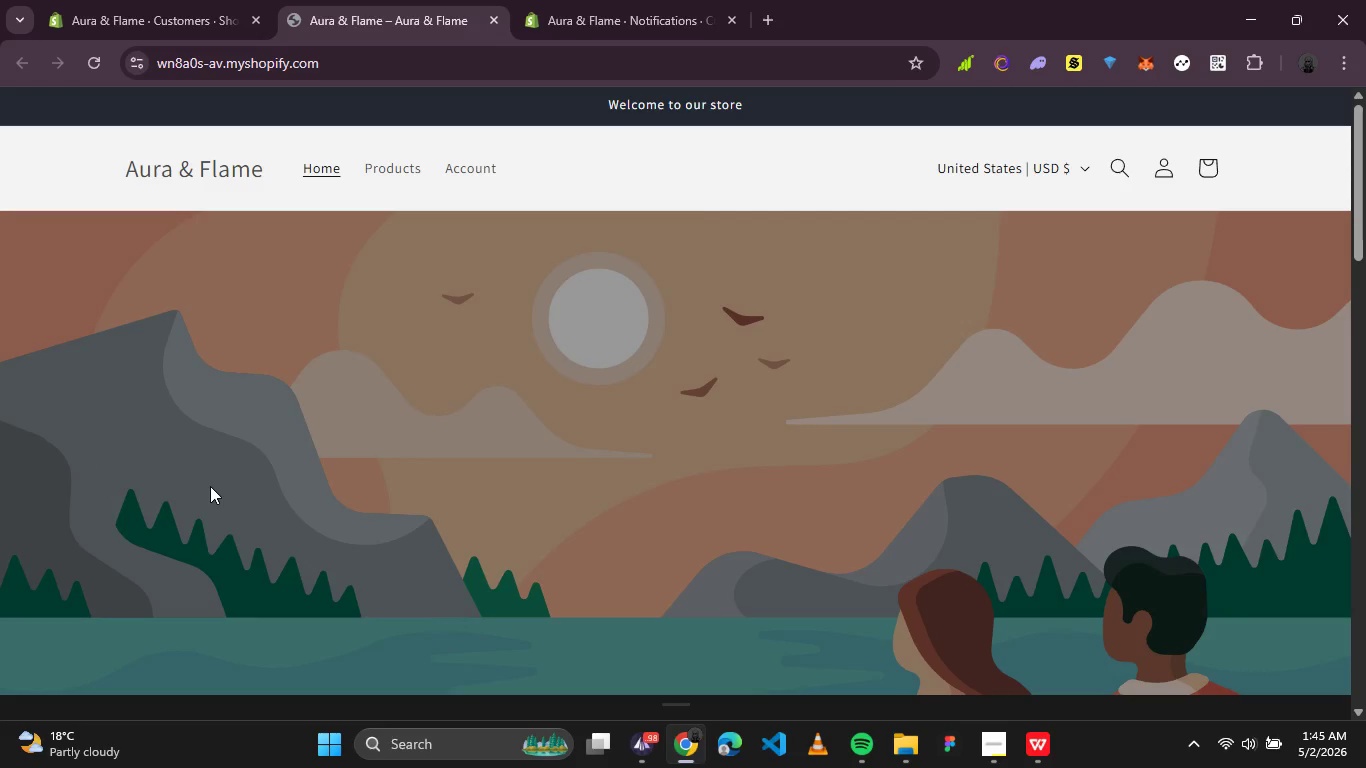 
wait(65.31)
 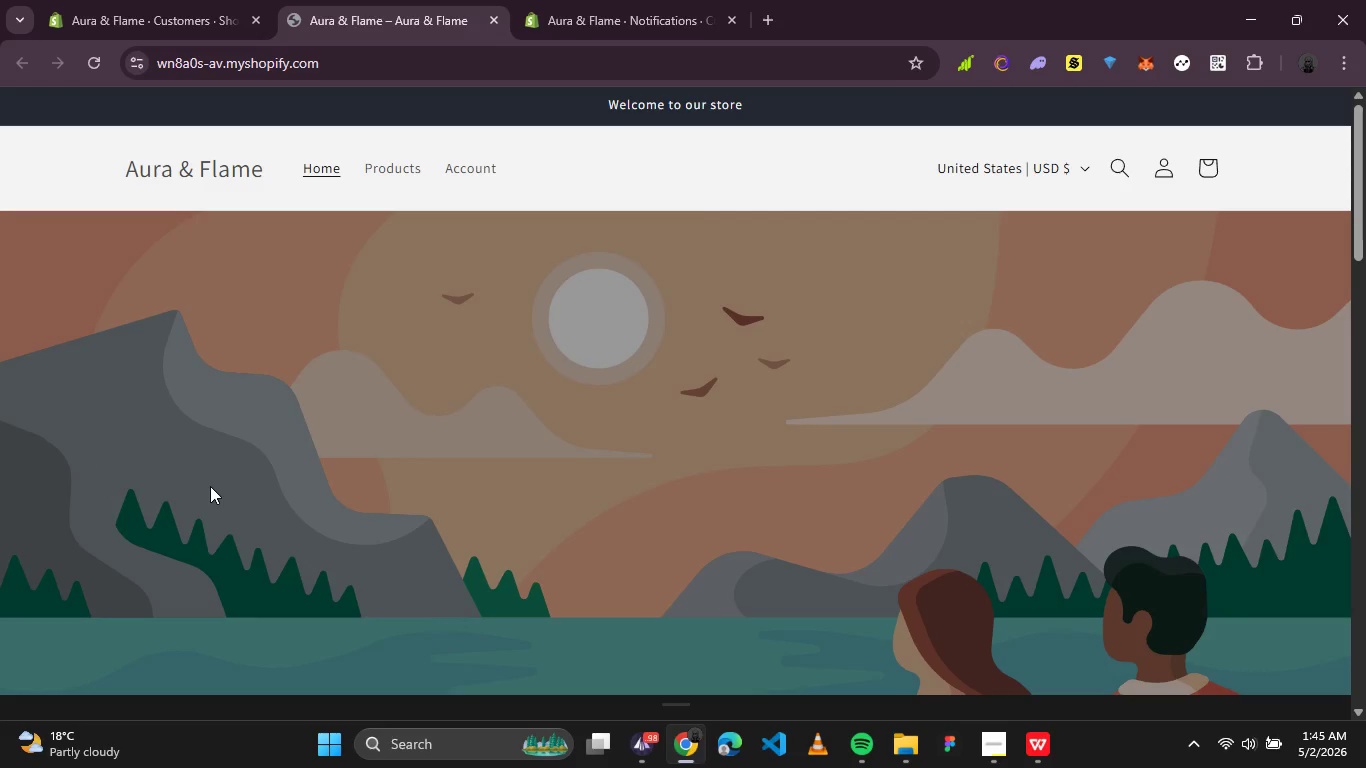 
key(PlayPause)
 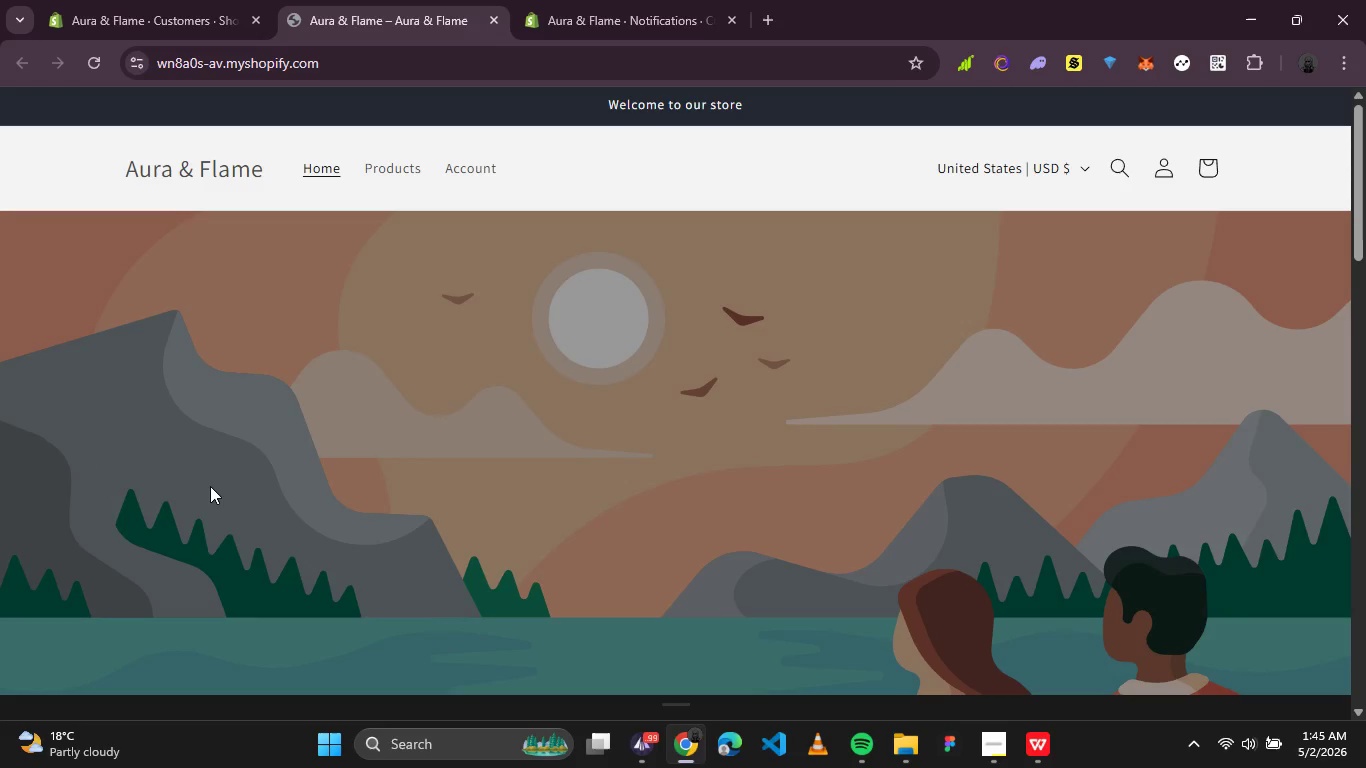 
wait(8.69)
 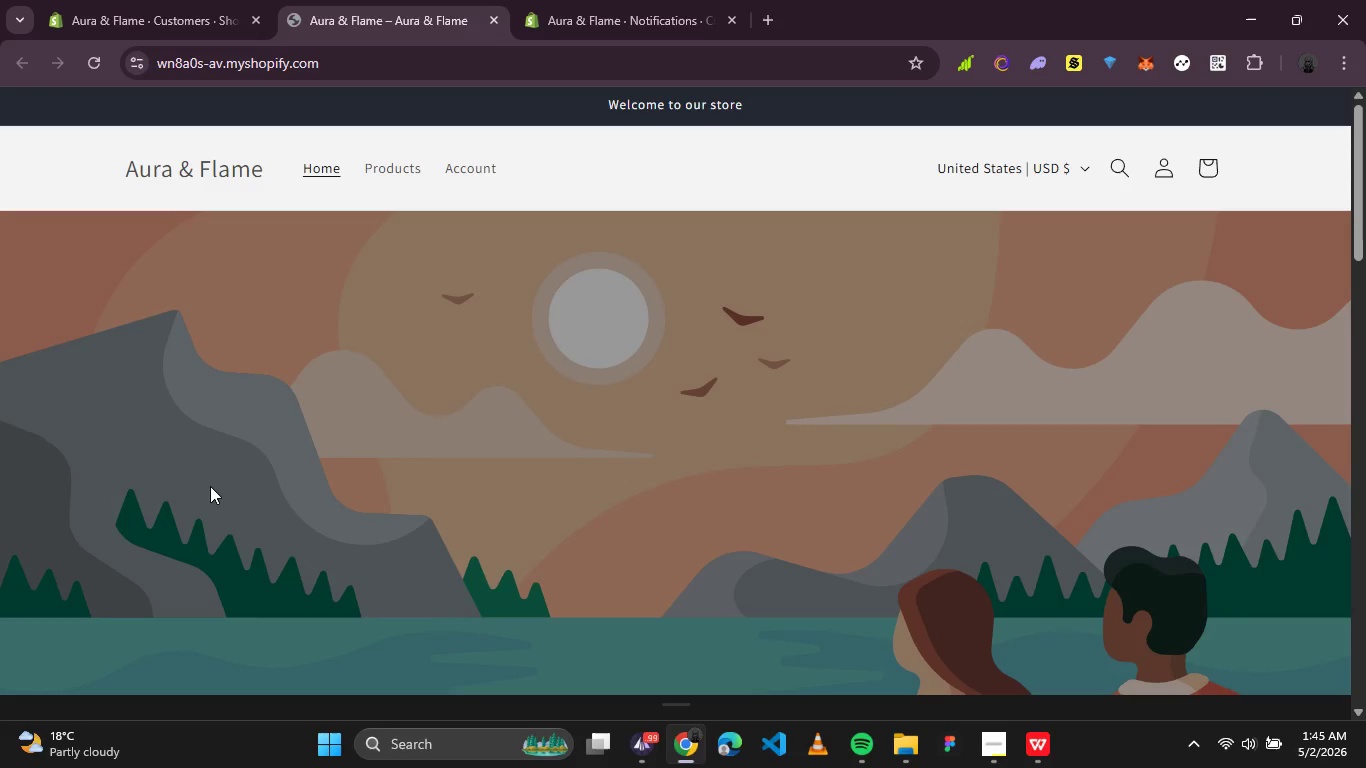 
scroll: coordinate [911, 368], scroll_direction: down, amount: 7.0
 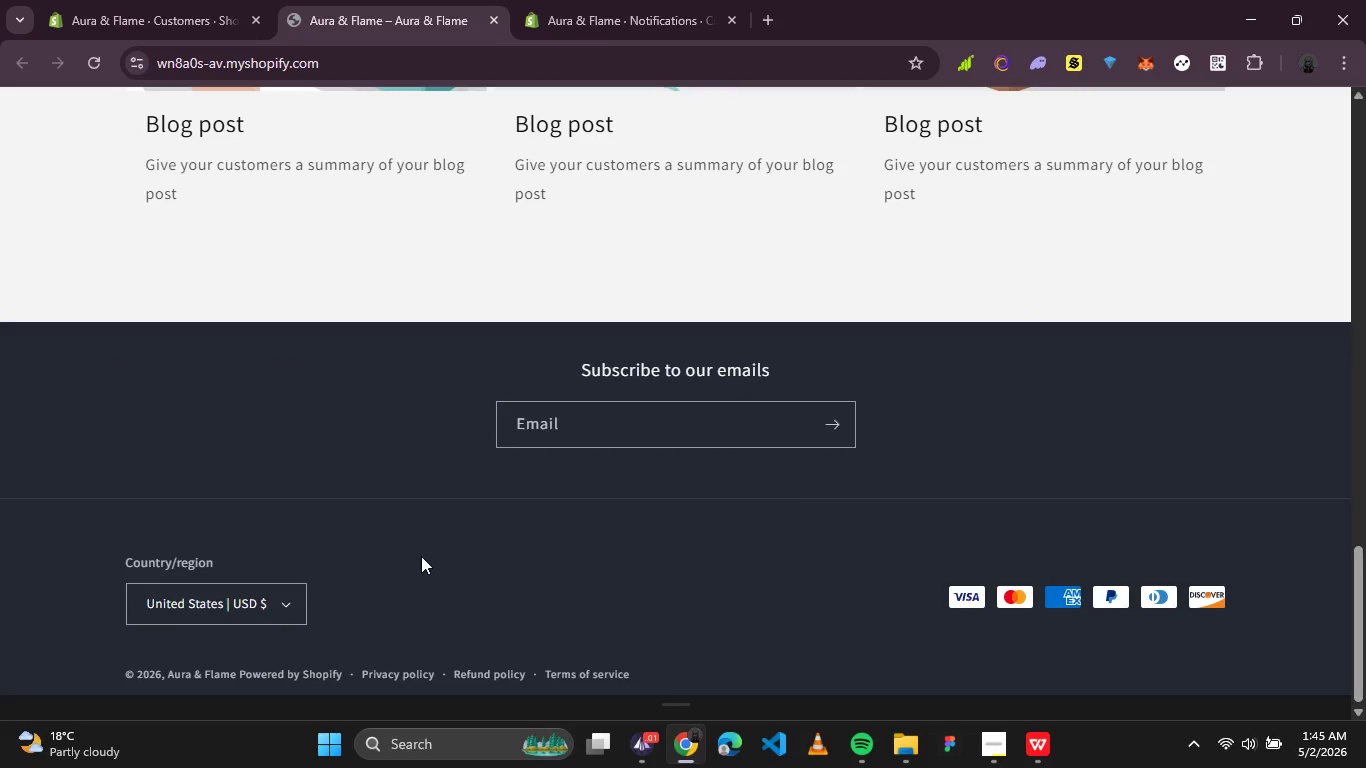 
scroll: coordinate [1107, 443], scroll_direction: up, amount: 6.0
 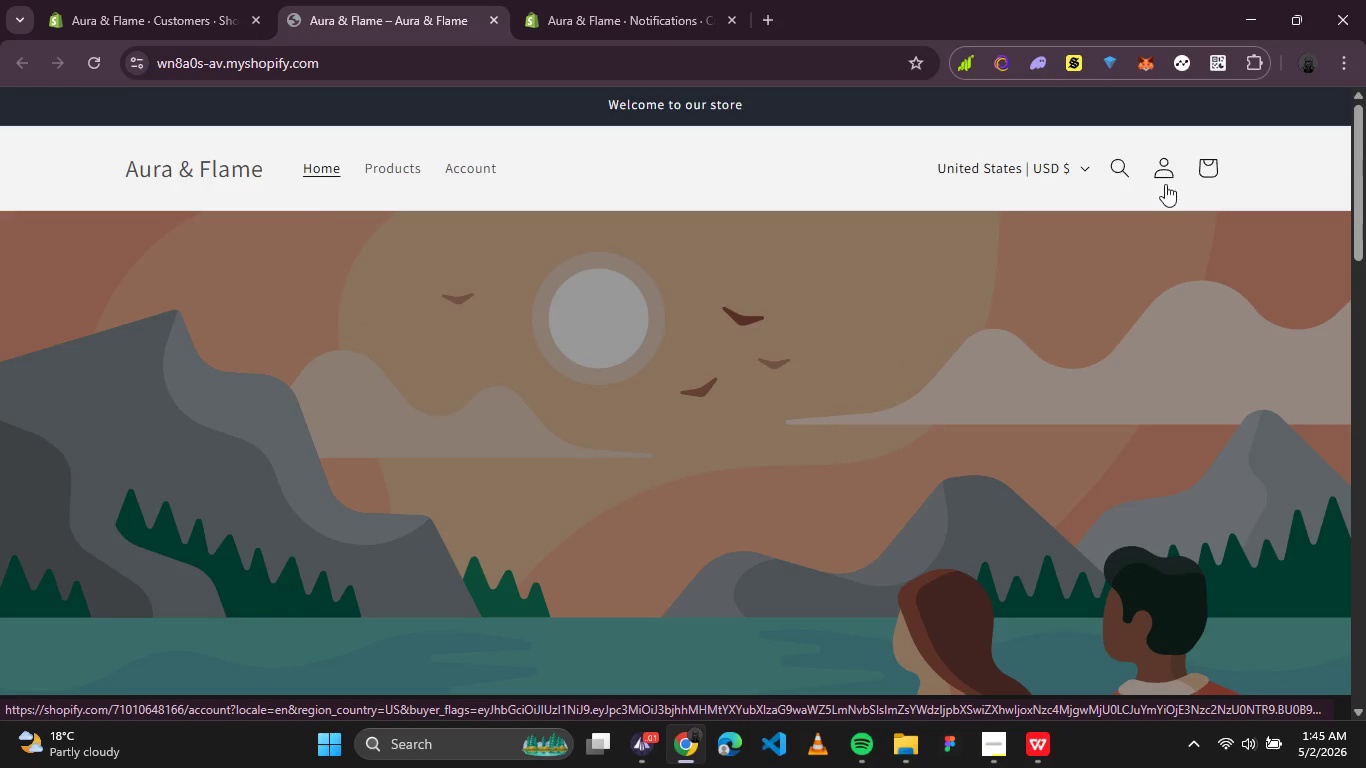 
wait(6.07)
 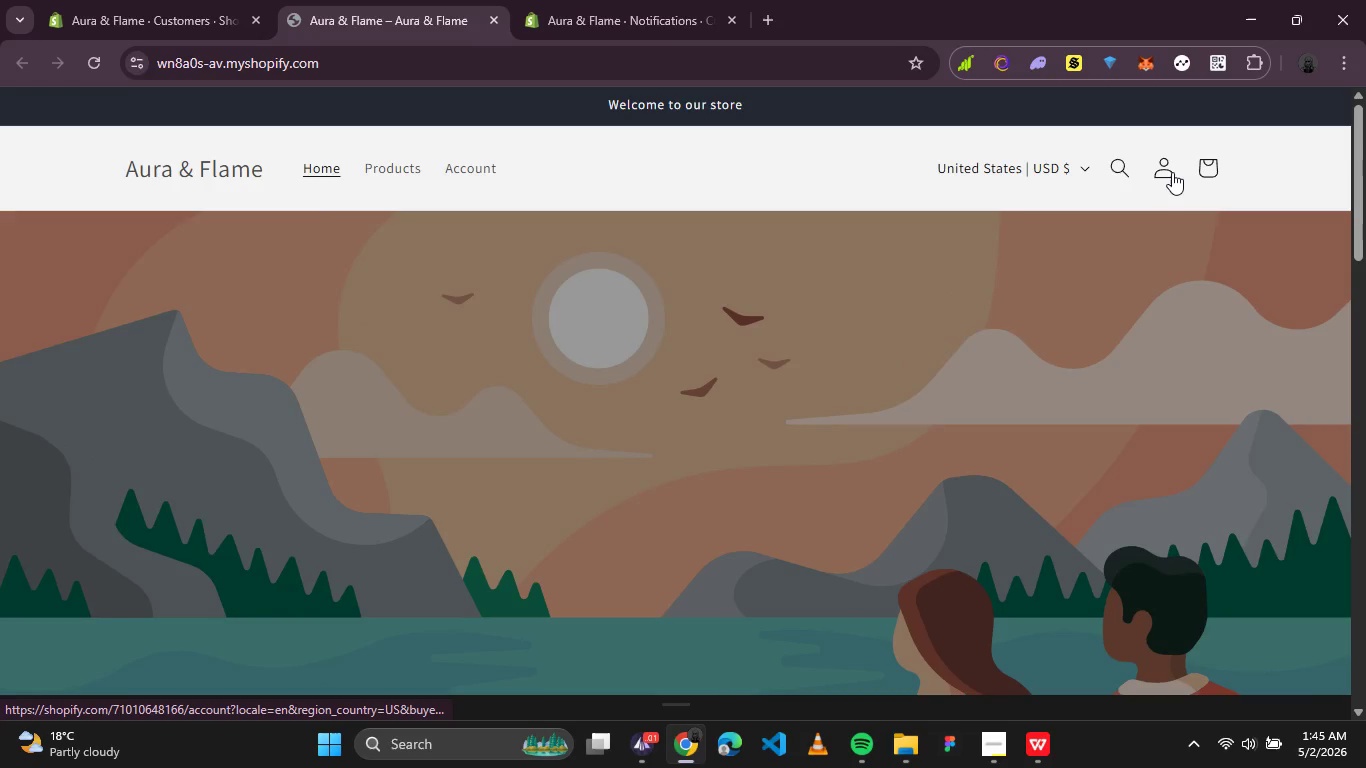 
left_click([1164, 175])
 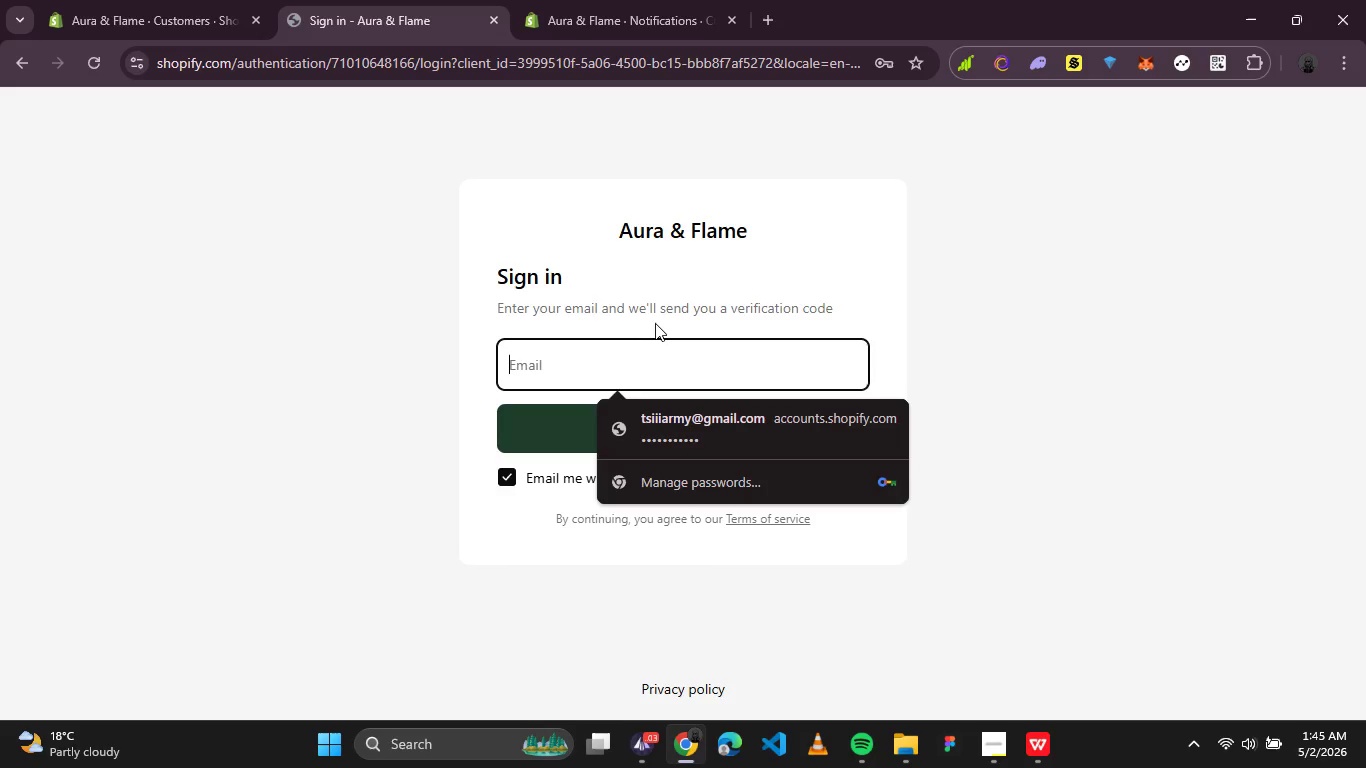 
left_click([617, 361])
 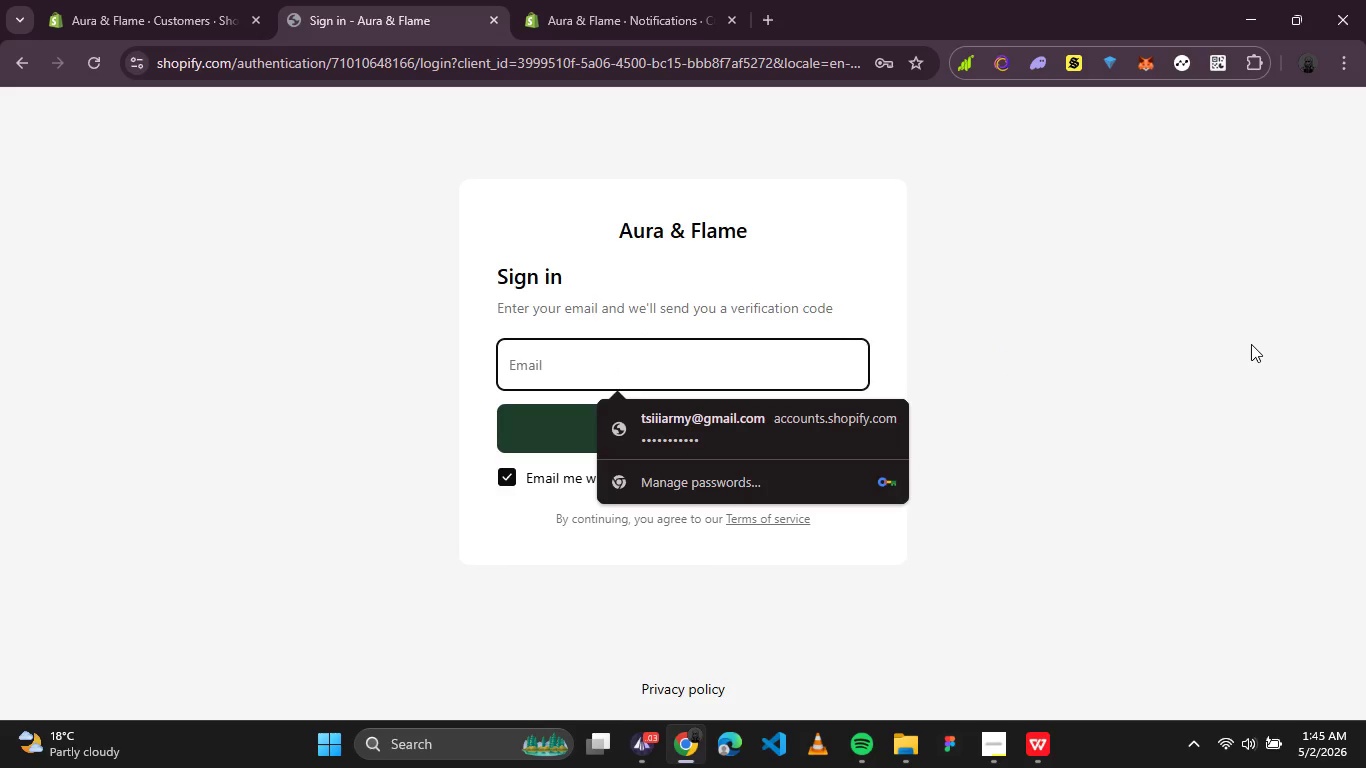 
wait(5.12)
 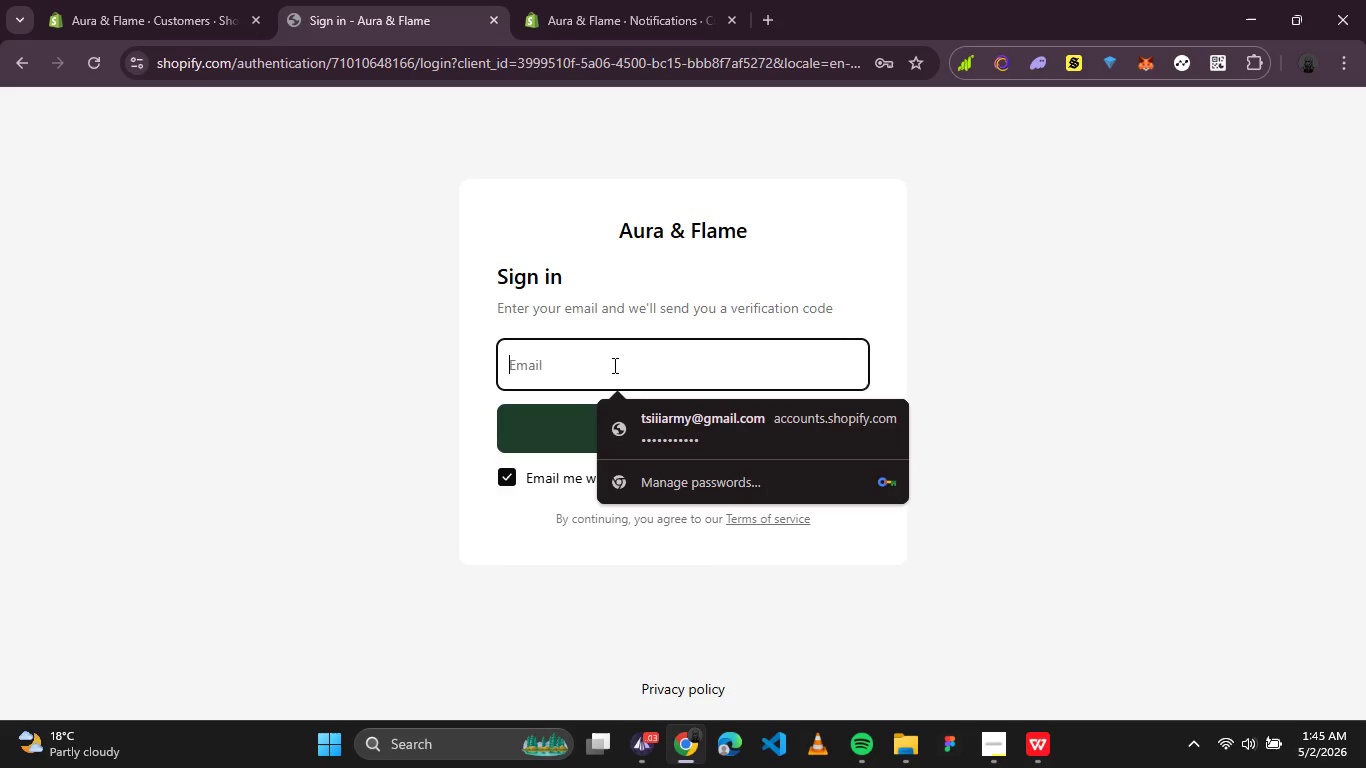 
left_click([1082, 311])
 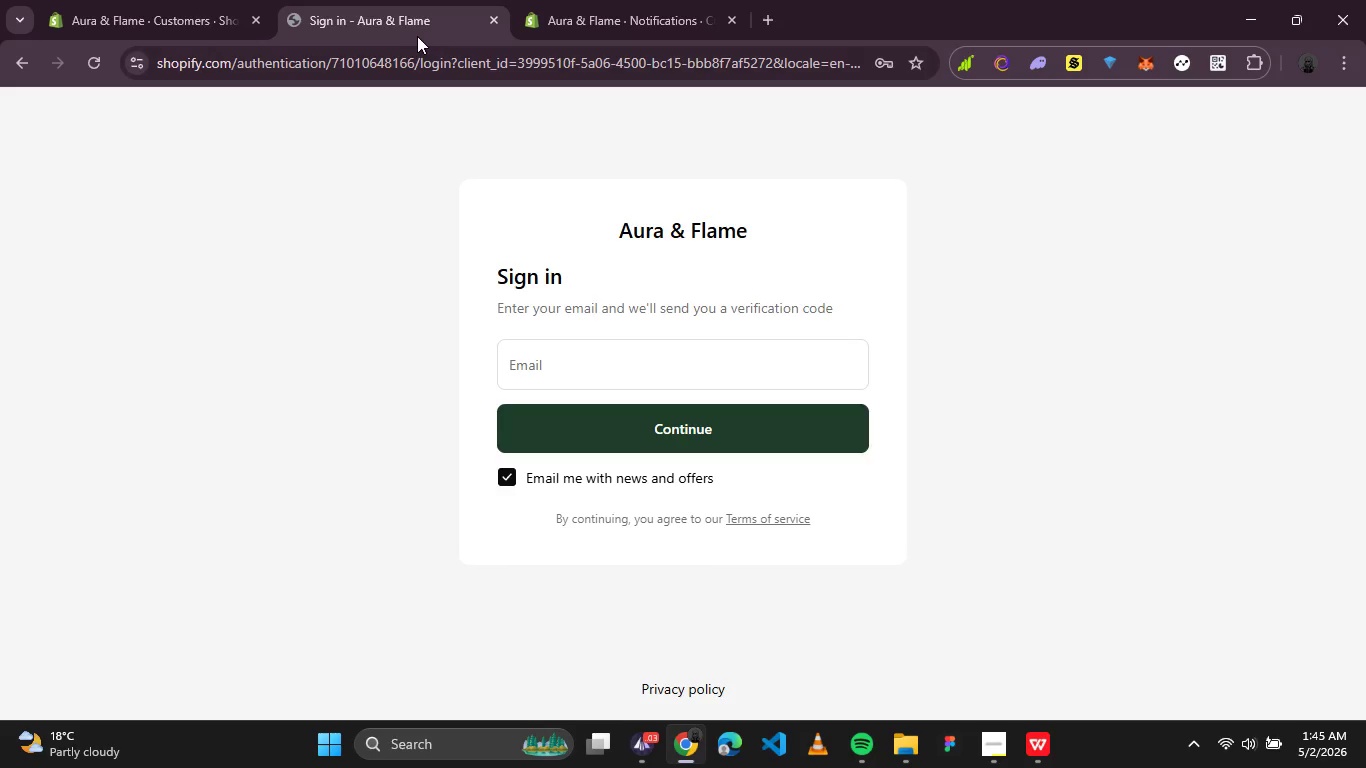 
left_click([410, 29])
 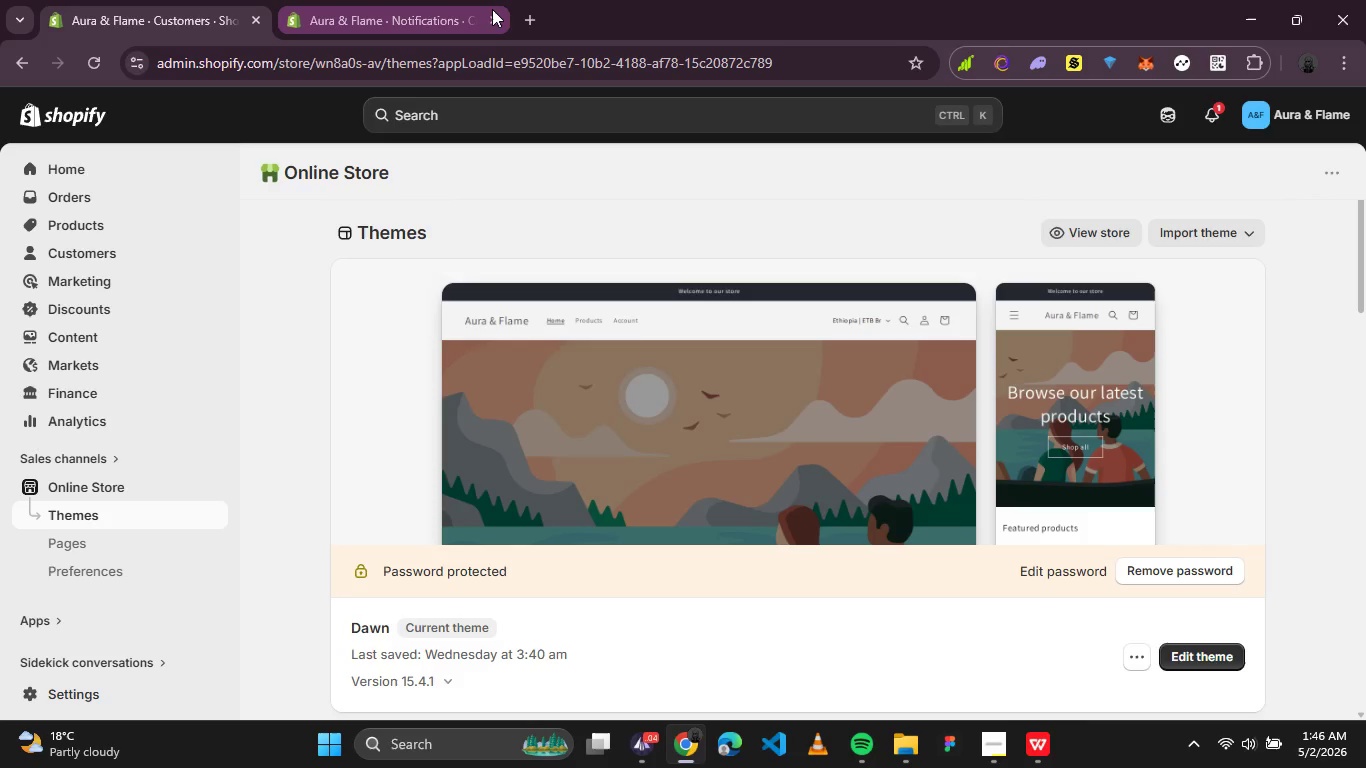 
wait(32.91)
 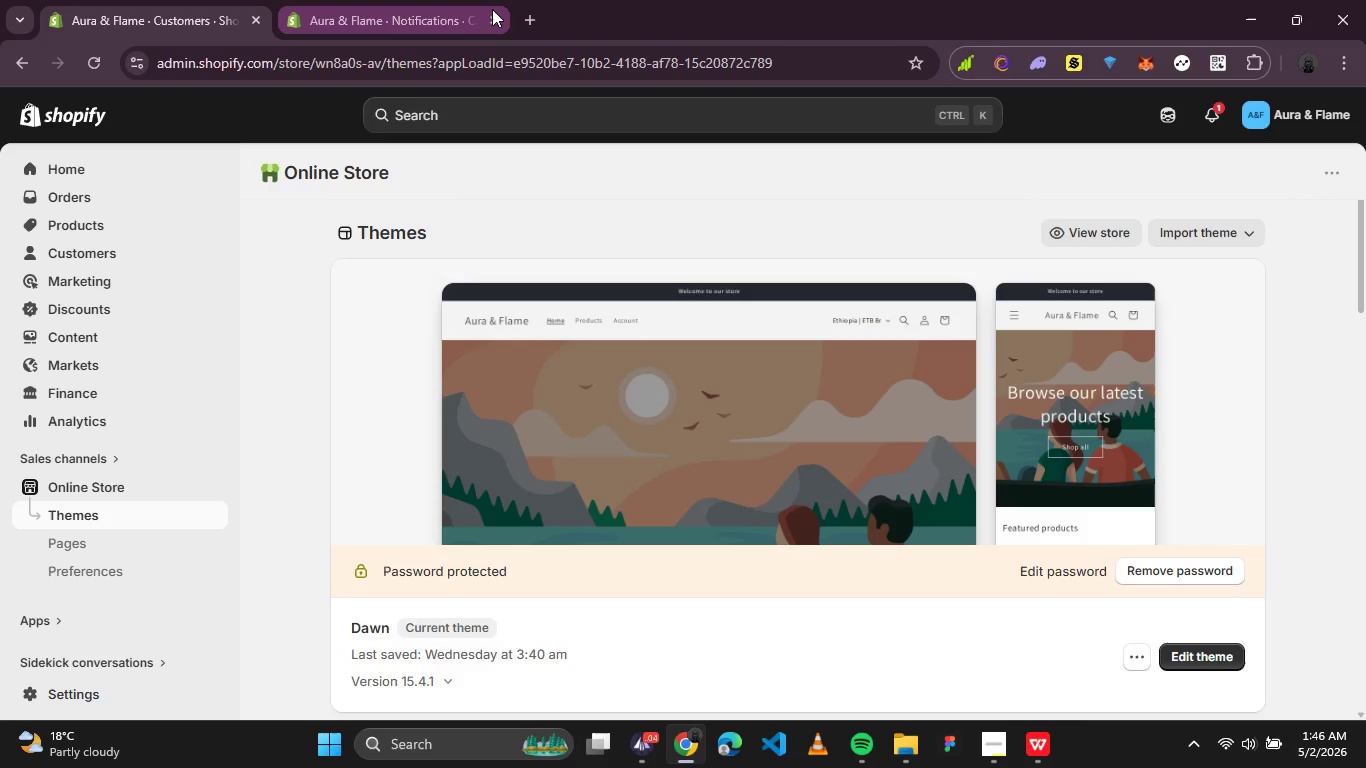 
scroll: coordinate [670, 333], scroll_direction: down, amount: 4.0
 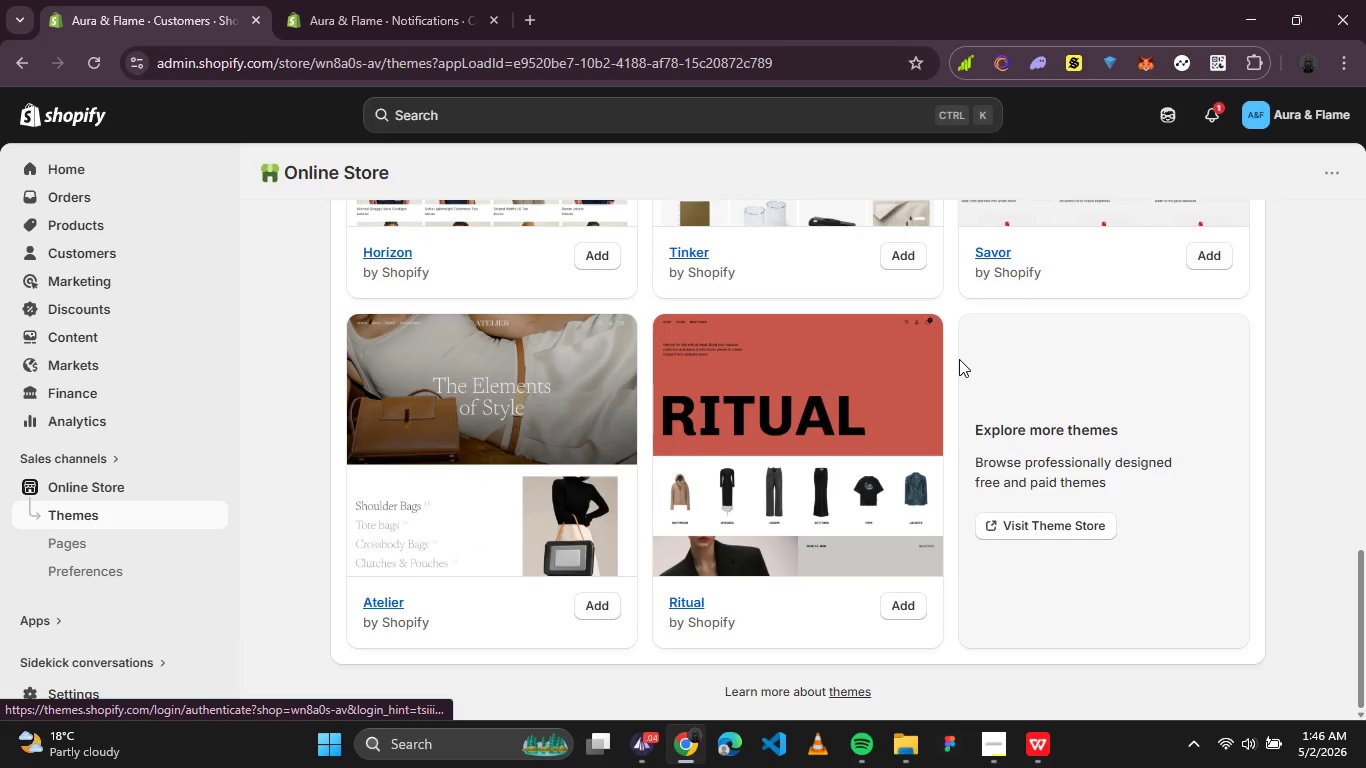 
scroll: coordinate [967, 359], scroll_direction: up, amount: 6.0
 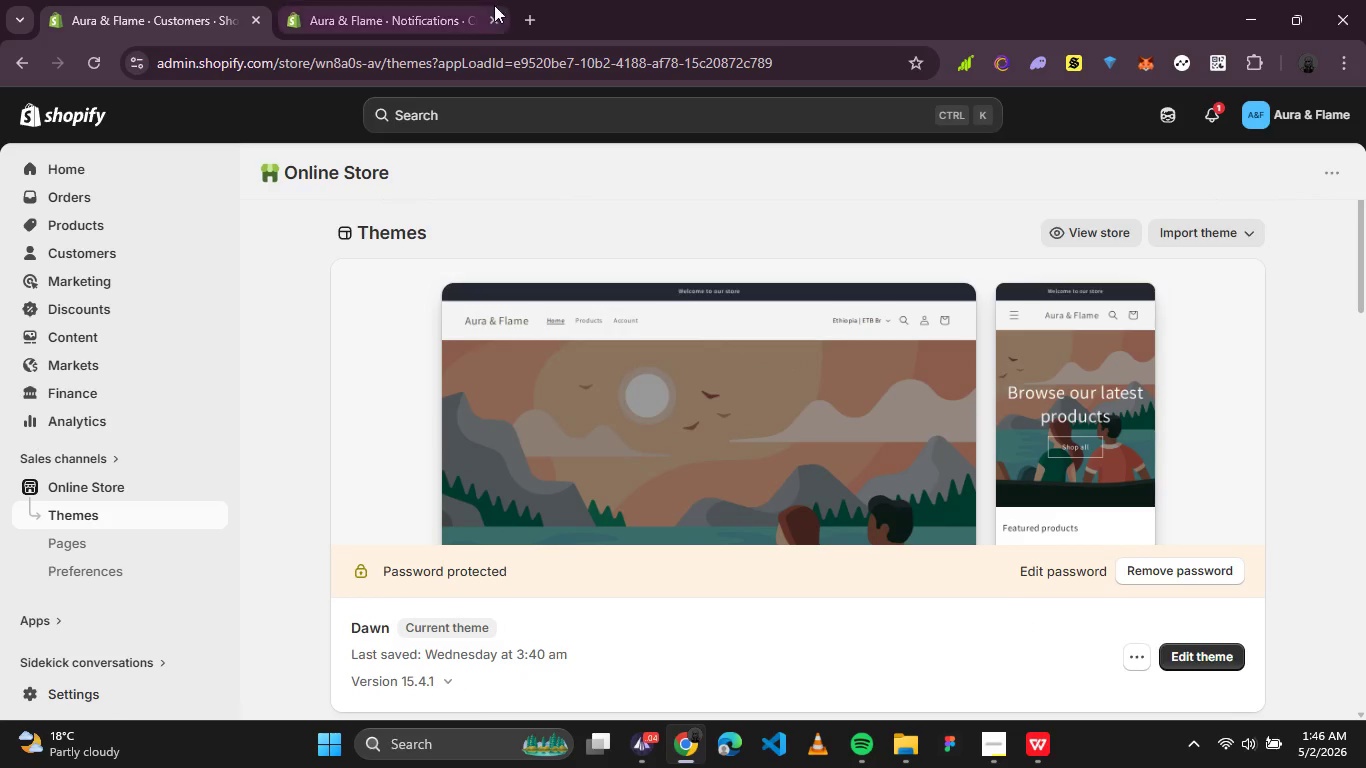 
left_click([376, 4])
 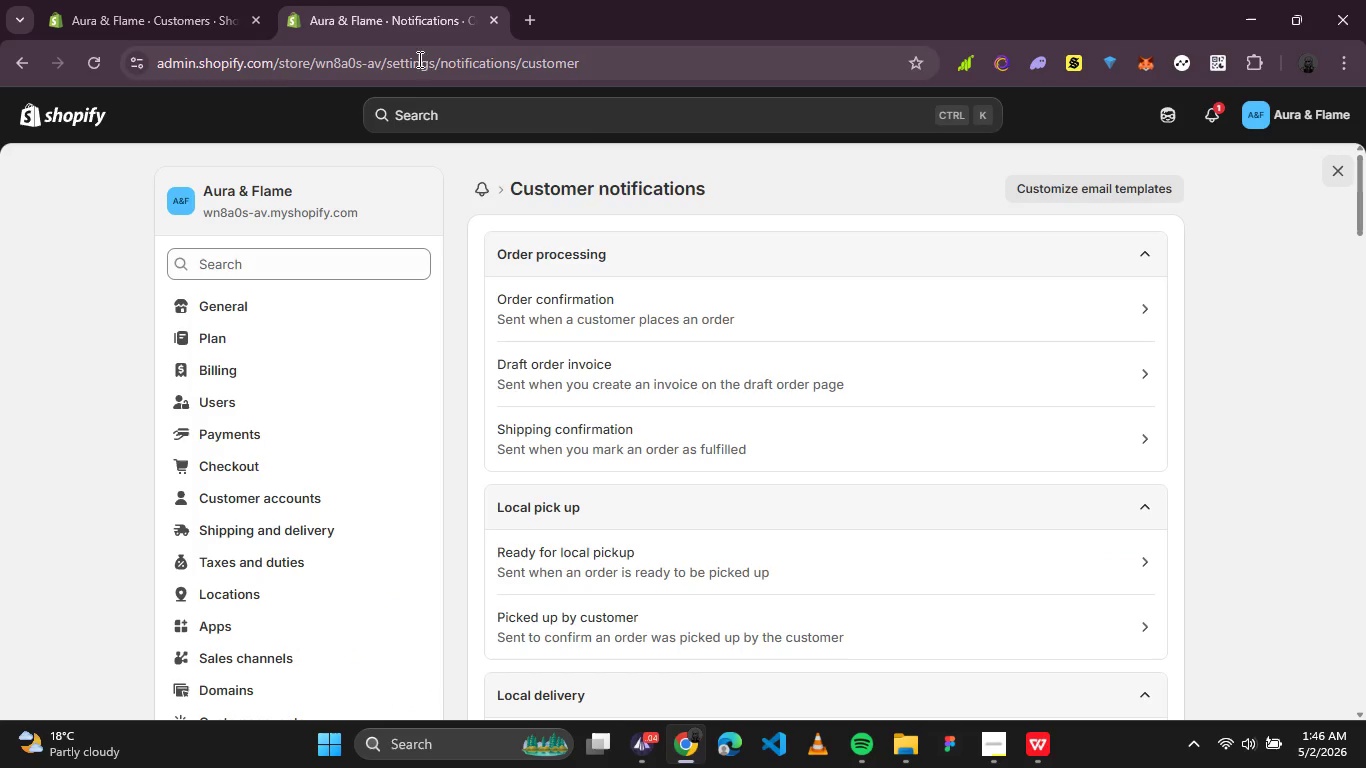 
scroll: coordinate [756, 239], scroll_direction: down, amount: 10.0
 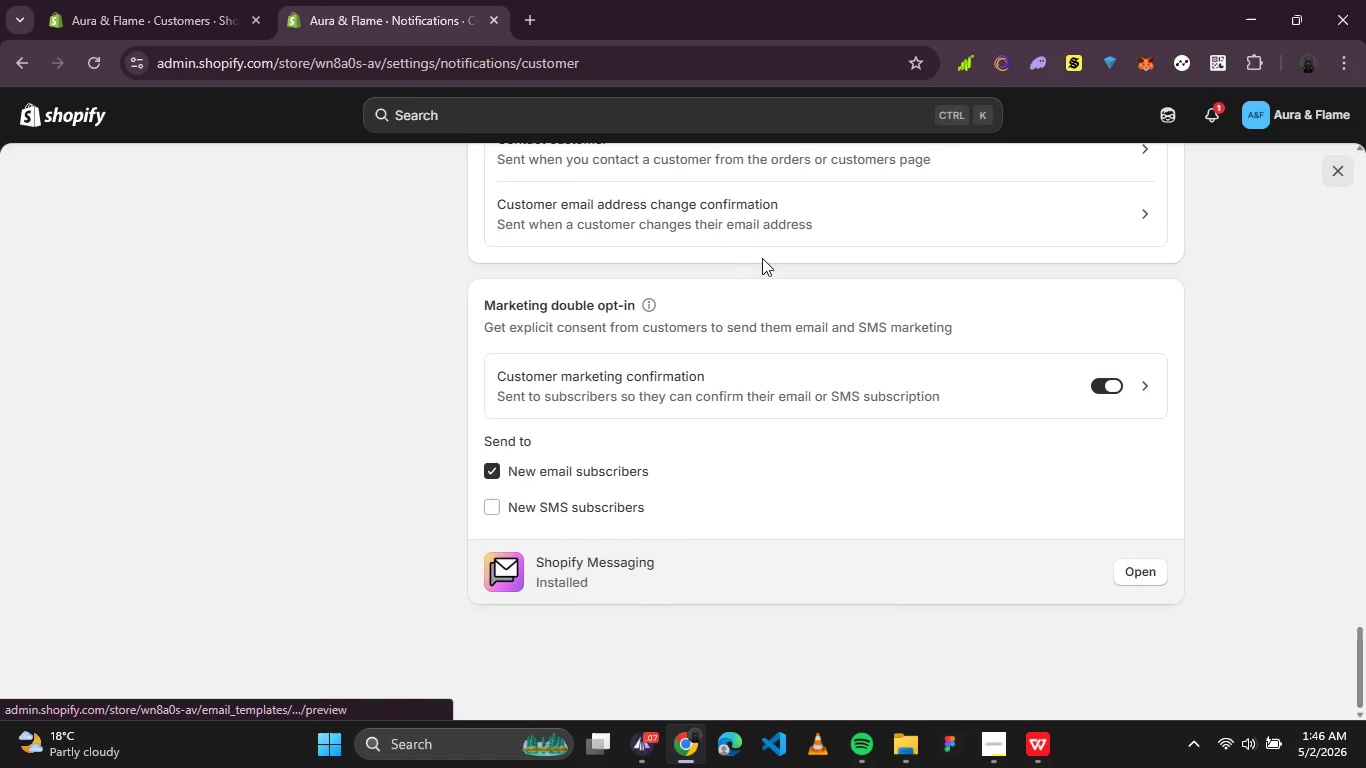 
scroll: coordinate [589, 459], scroll_direction: up, amount: 3.0
 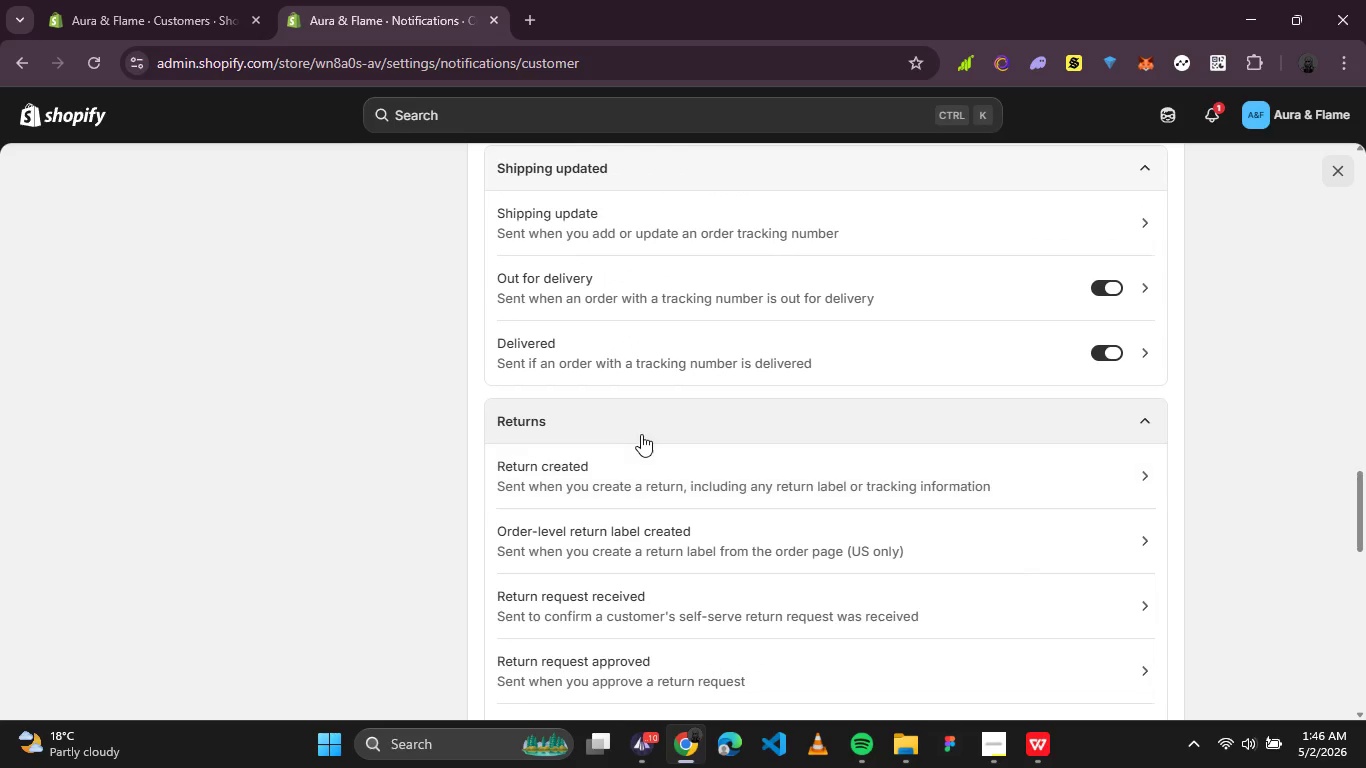 
scroll: coordinate [644, 472], scroll_direction: down, amount: 3.0
 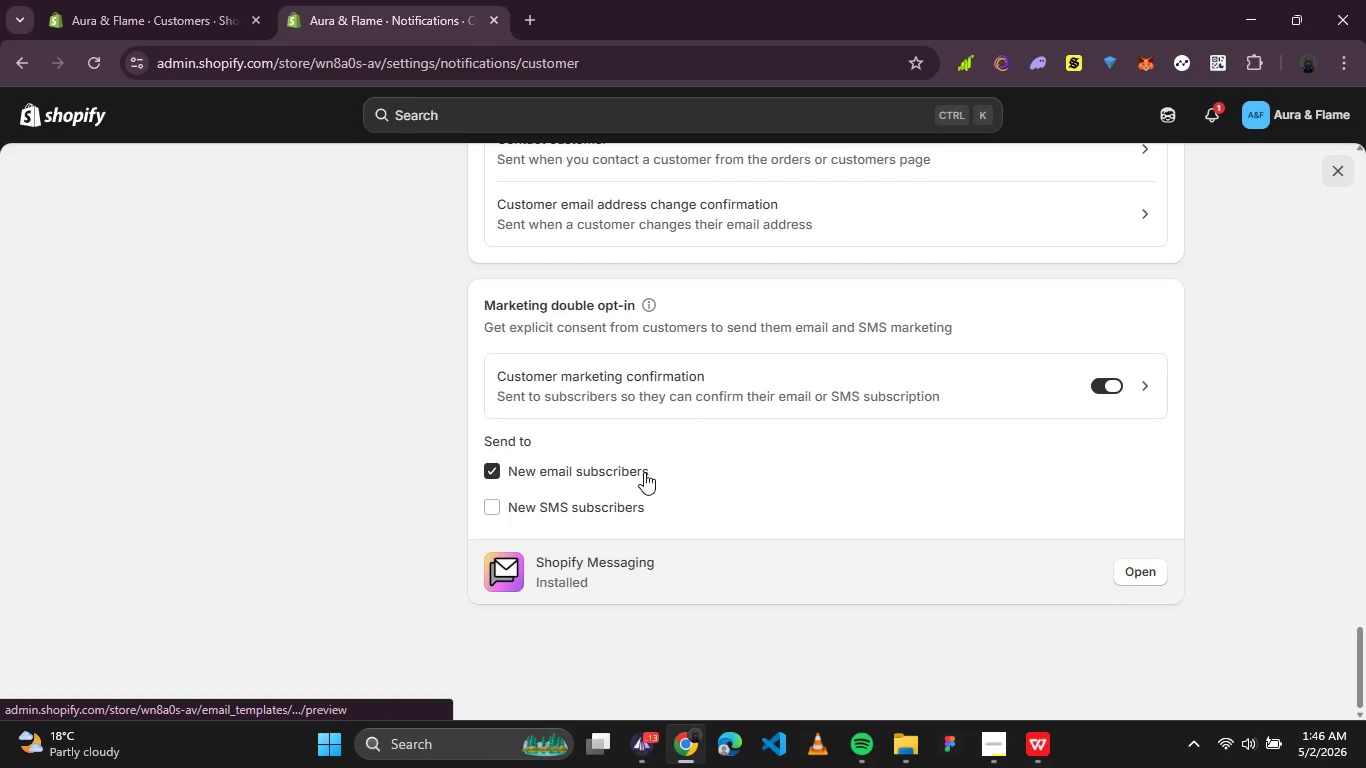 
scroll: coordinate [710, 468], scroll_direction: up, amount: 2.0
 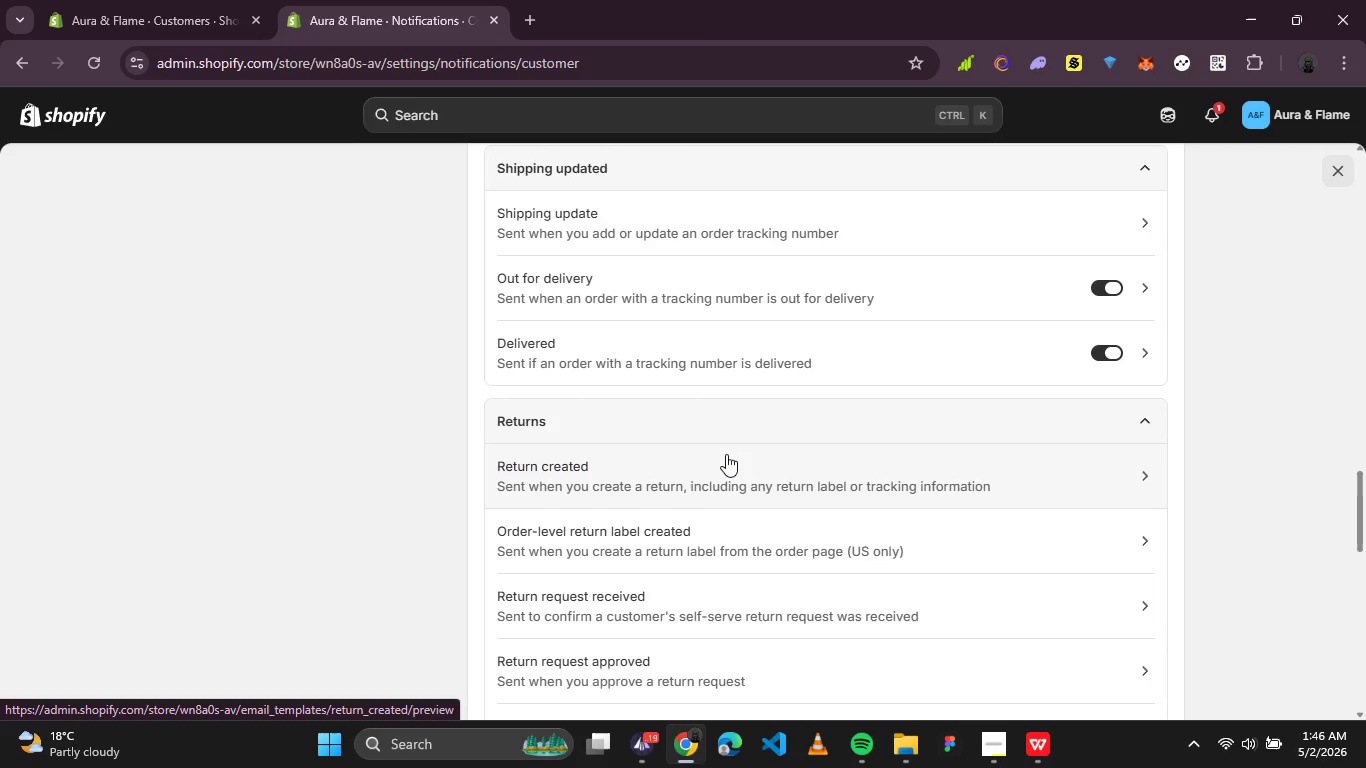 
wait(17.53)
 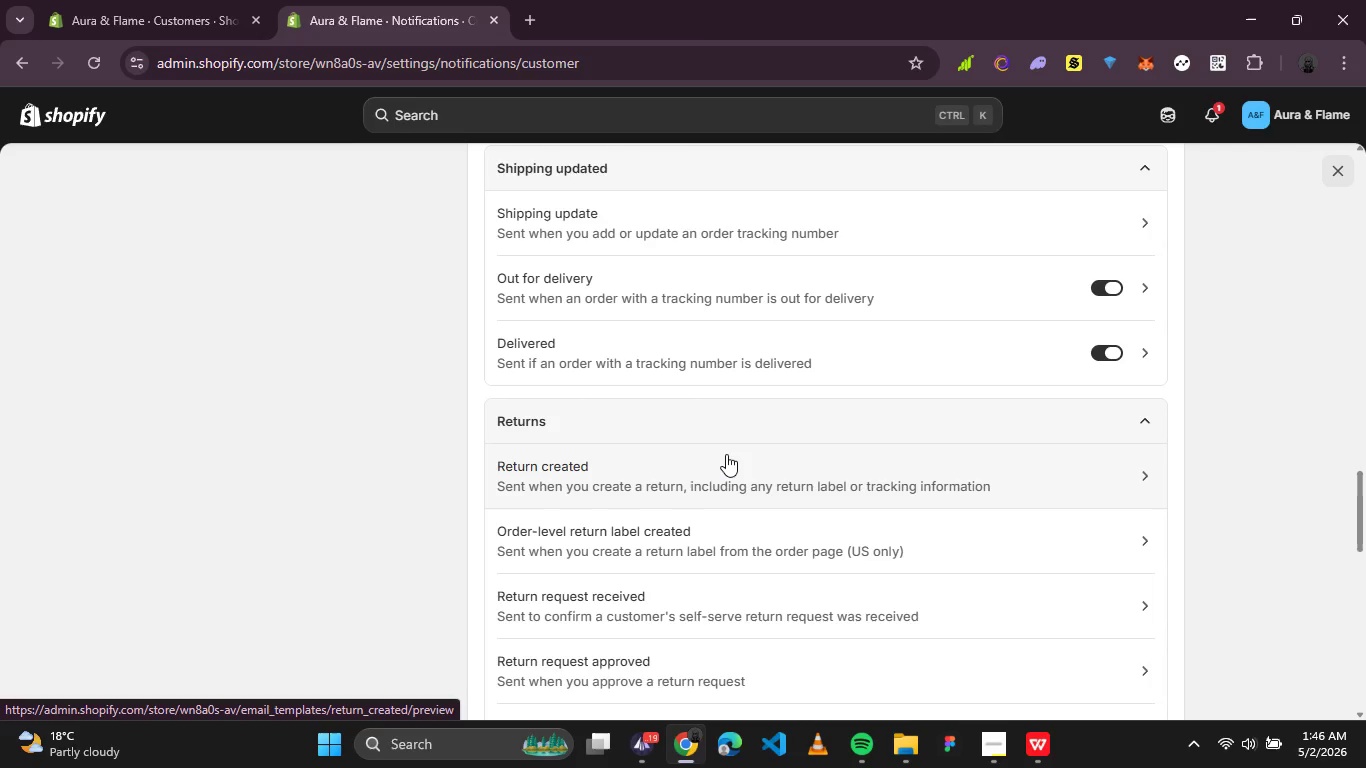 
scroll: coordinate [722, 476], scroll_direction: down, amount: 5.0
 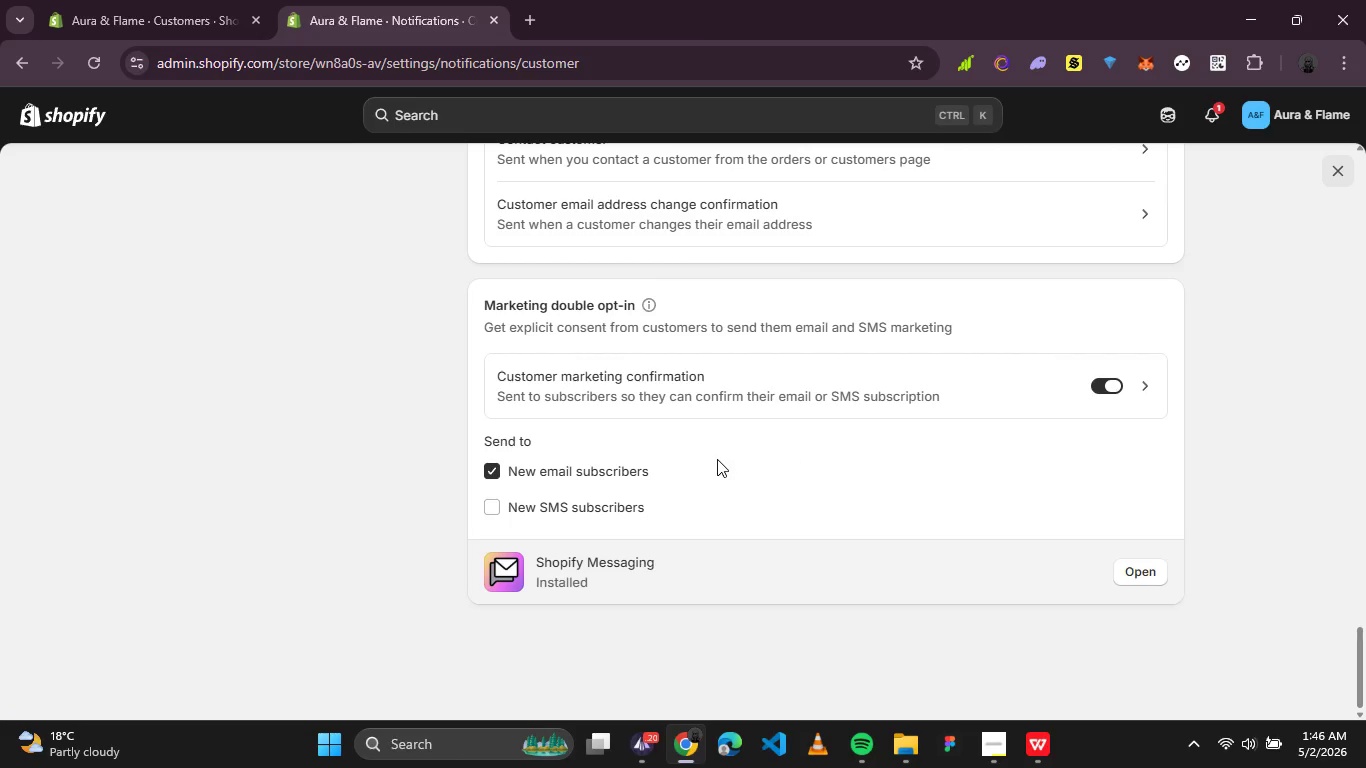 
scroll: coordinate [378, 232], scroll_direction: up, amount: 11.0
 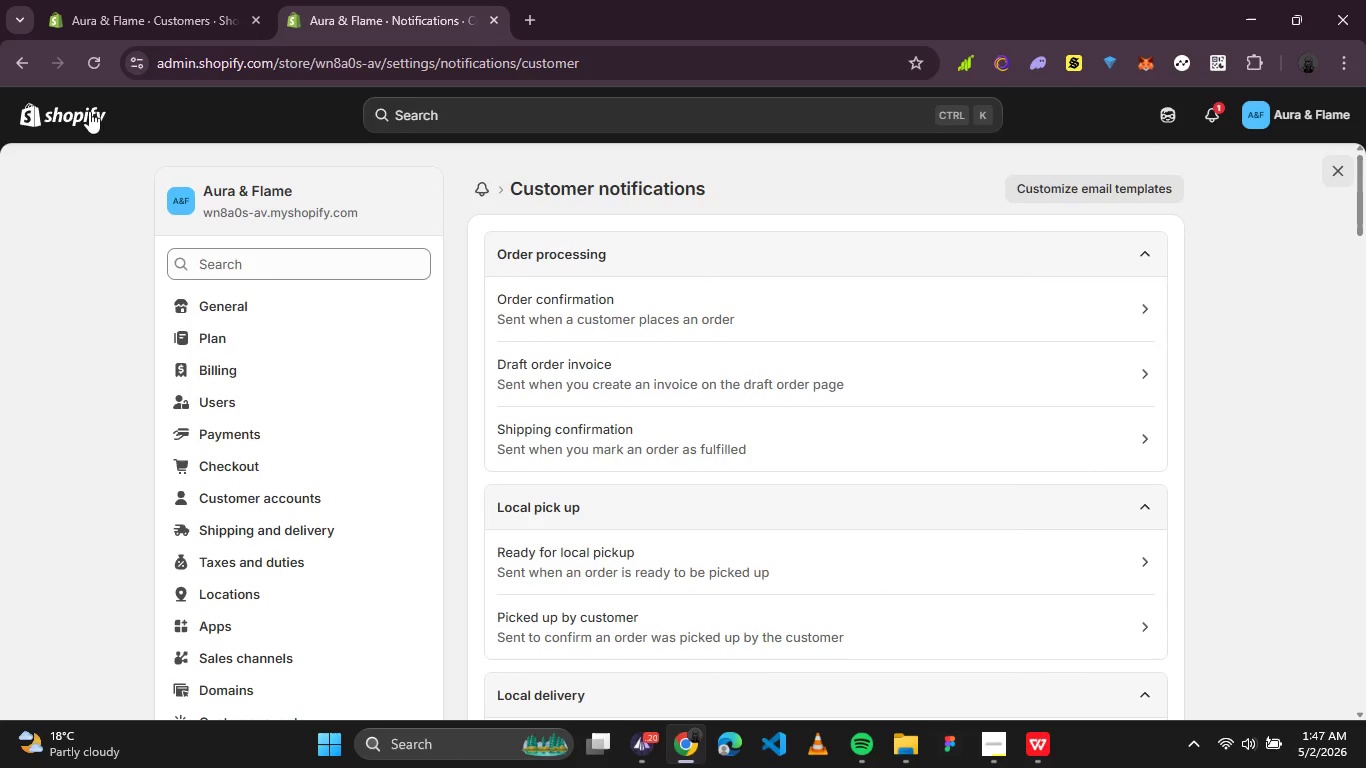 
left_click([89, 111])
 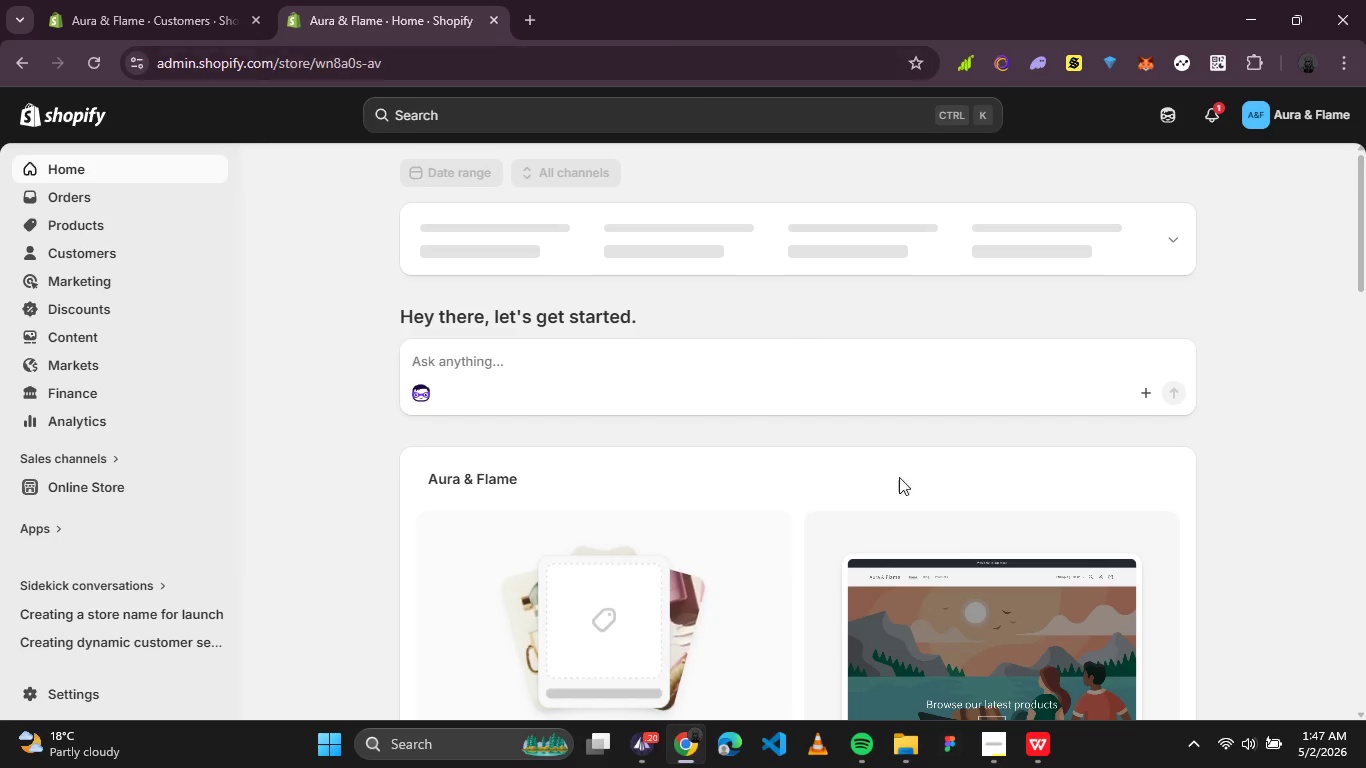 
left_click([993, 751])